 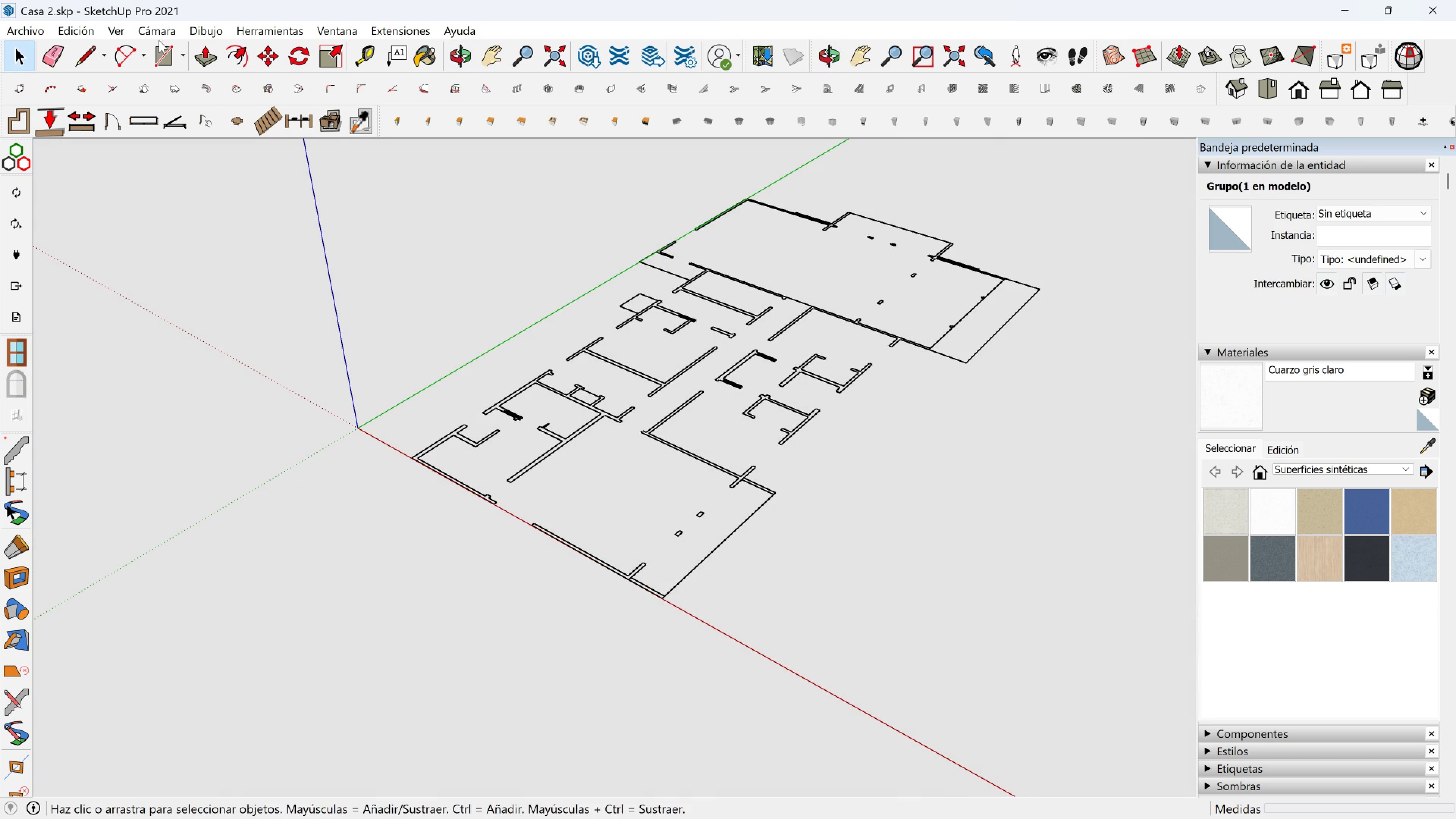 
left_click([82, 56])
 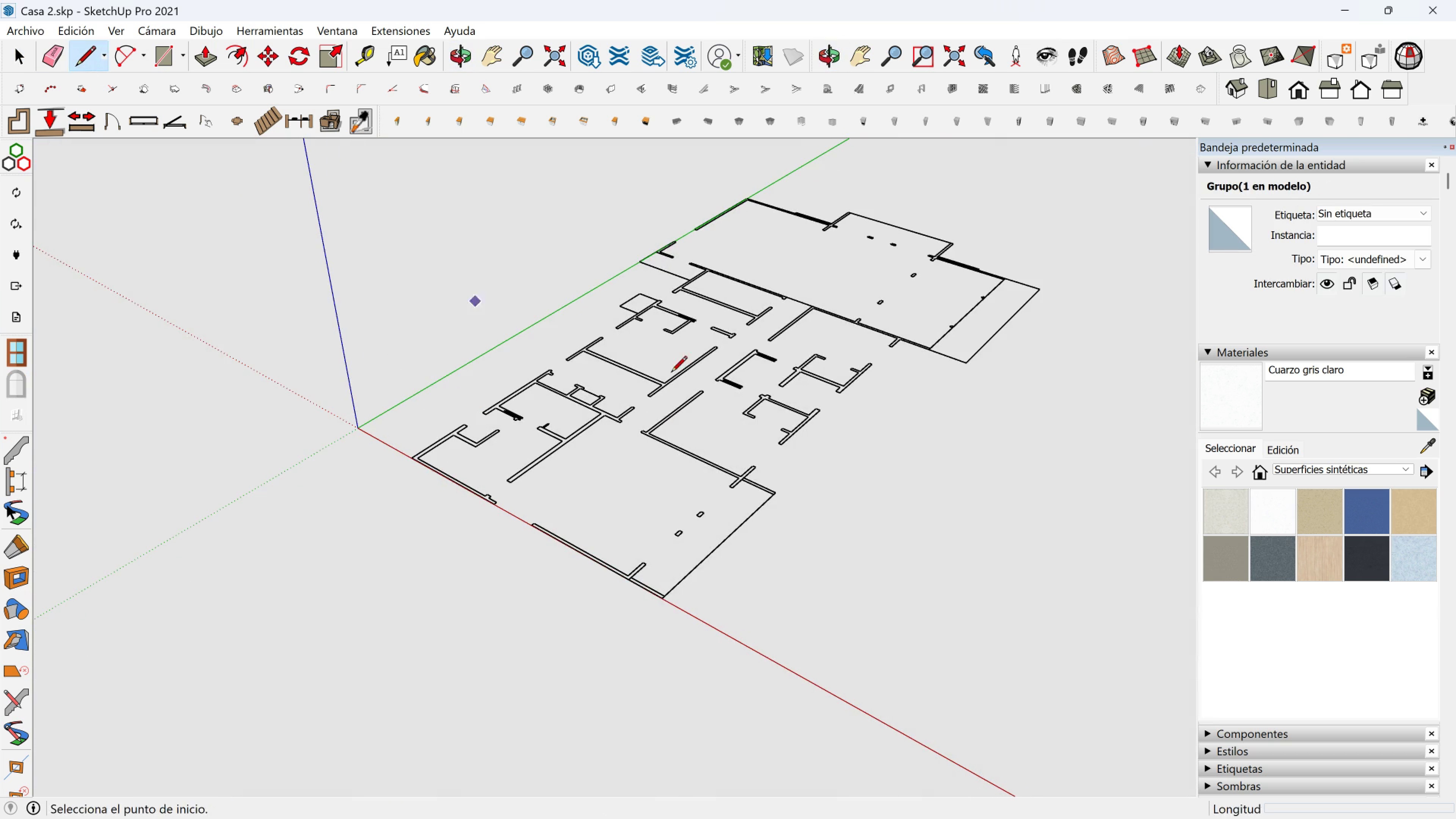 
key(Shift+ShiftLeft)
 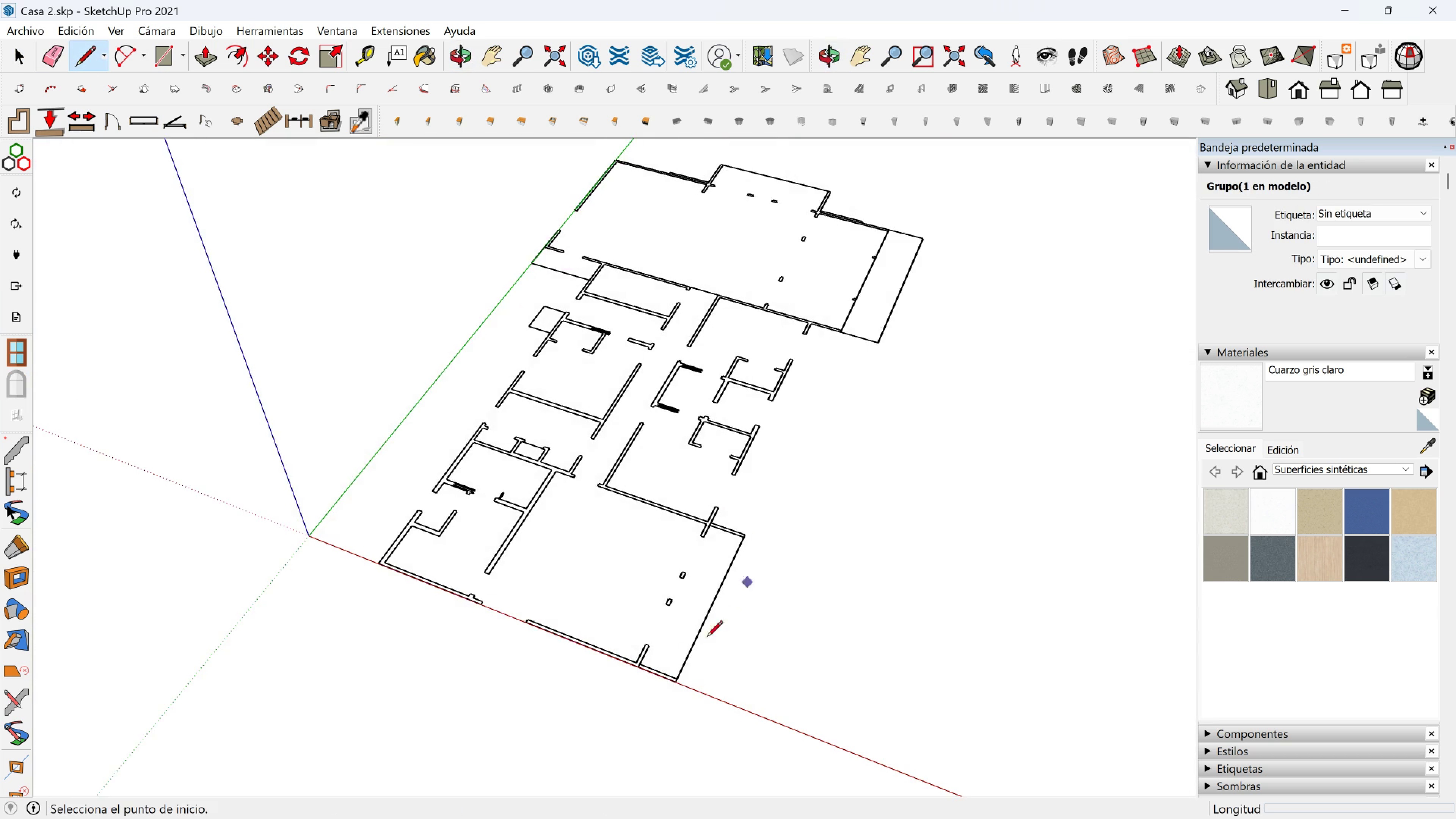 
scroll: coordinate [651, 692], scroll_direction: up, amount: 2.0
 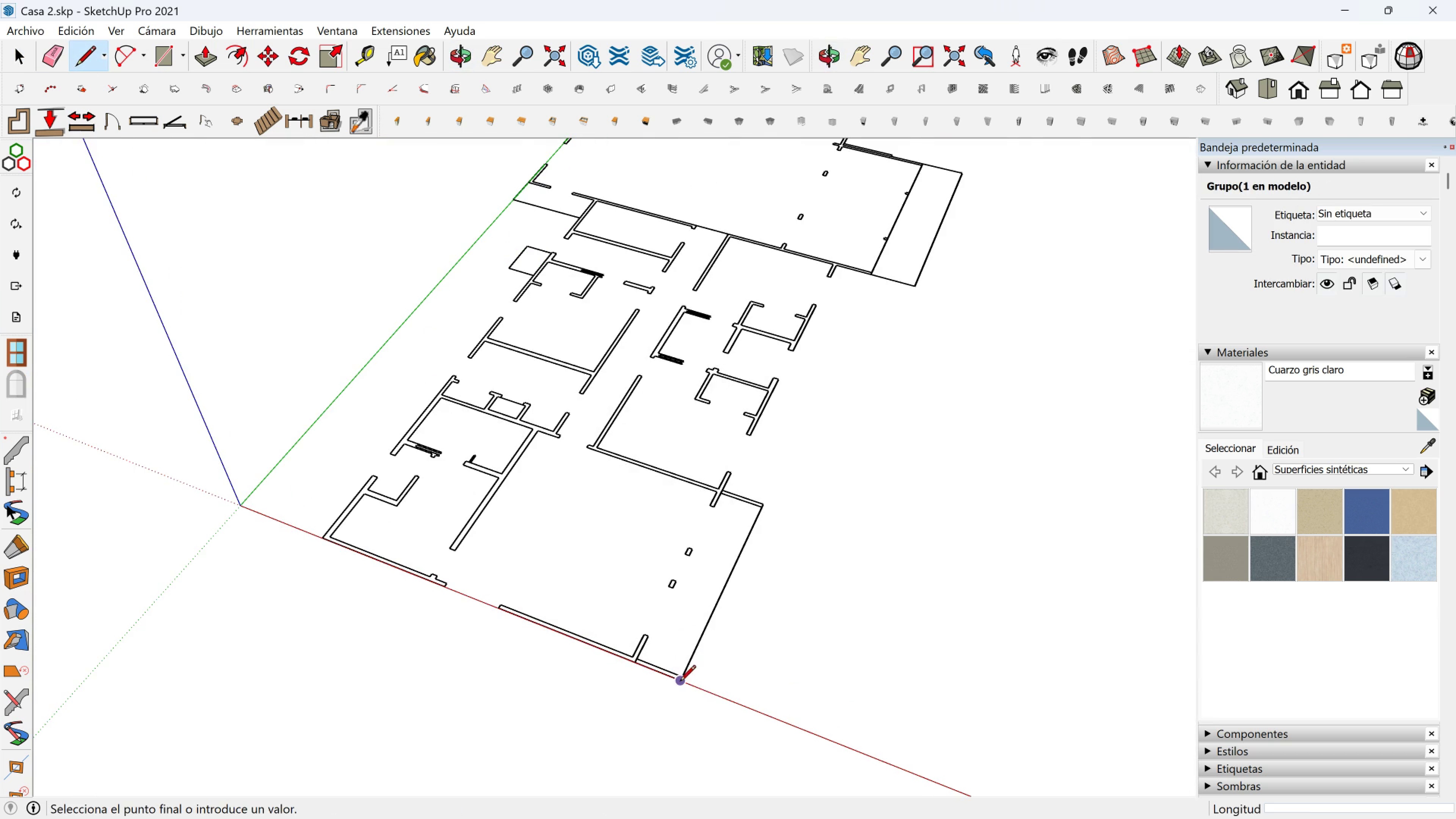 
left_click([680, 682])
 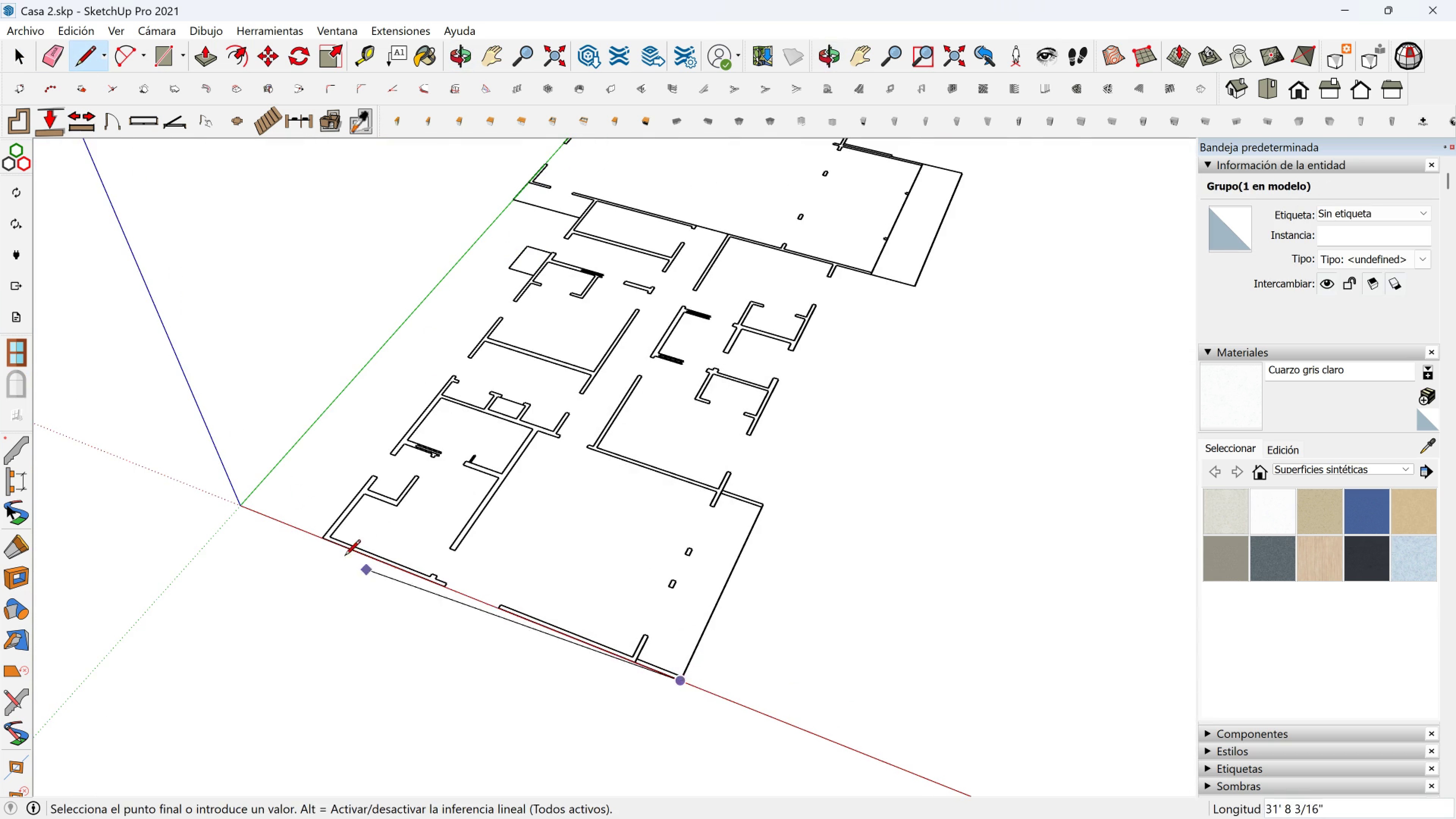 
scroll: coordinate [345, 556], scroll_direction: up, amount: 3.0
 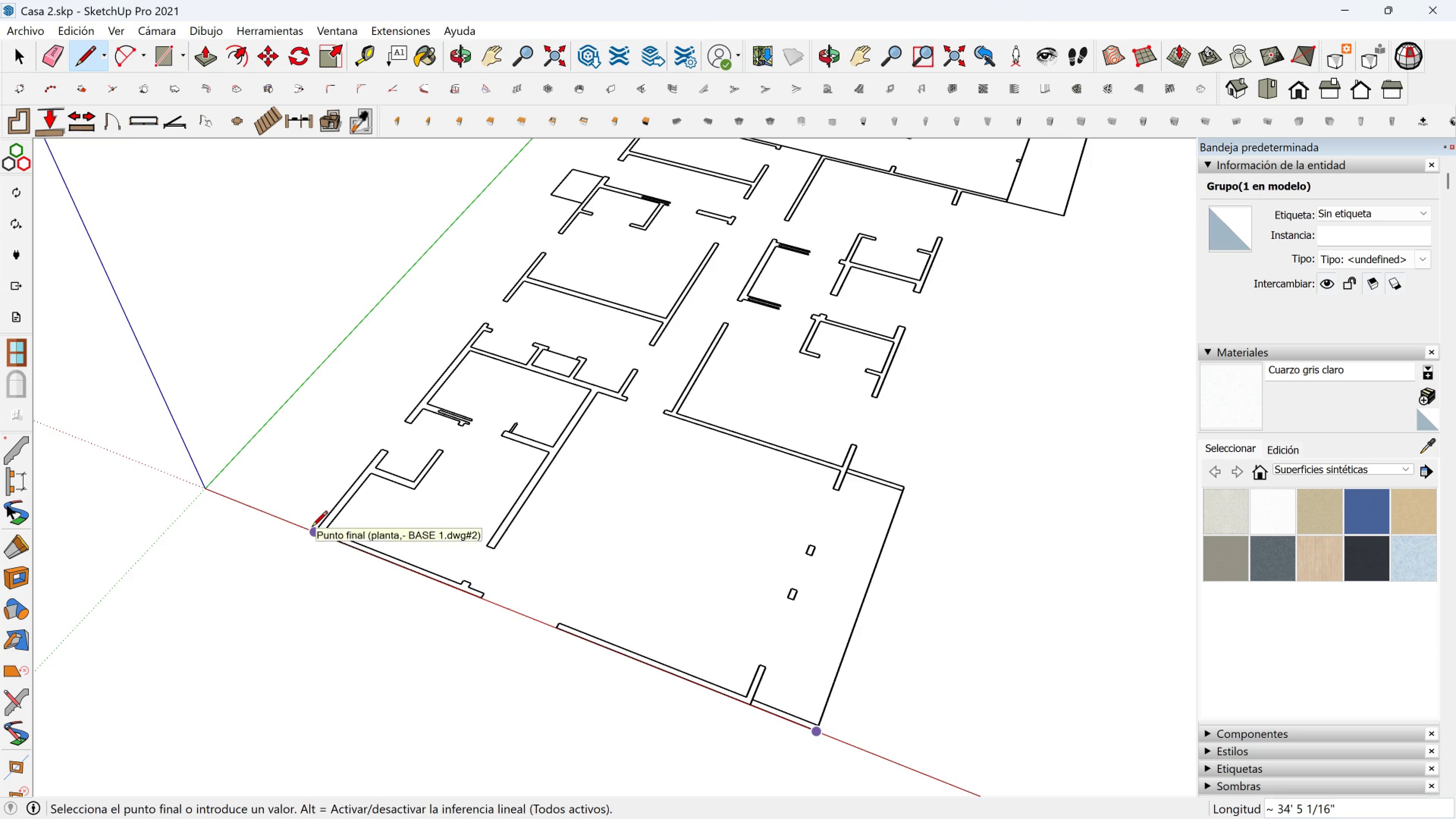 
left_click([312, 528])